 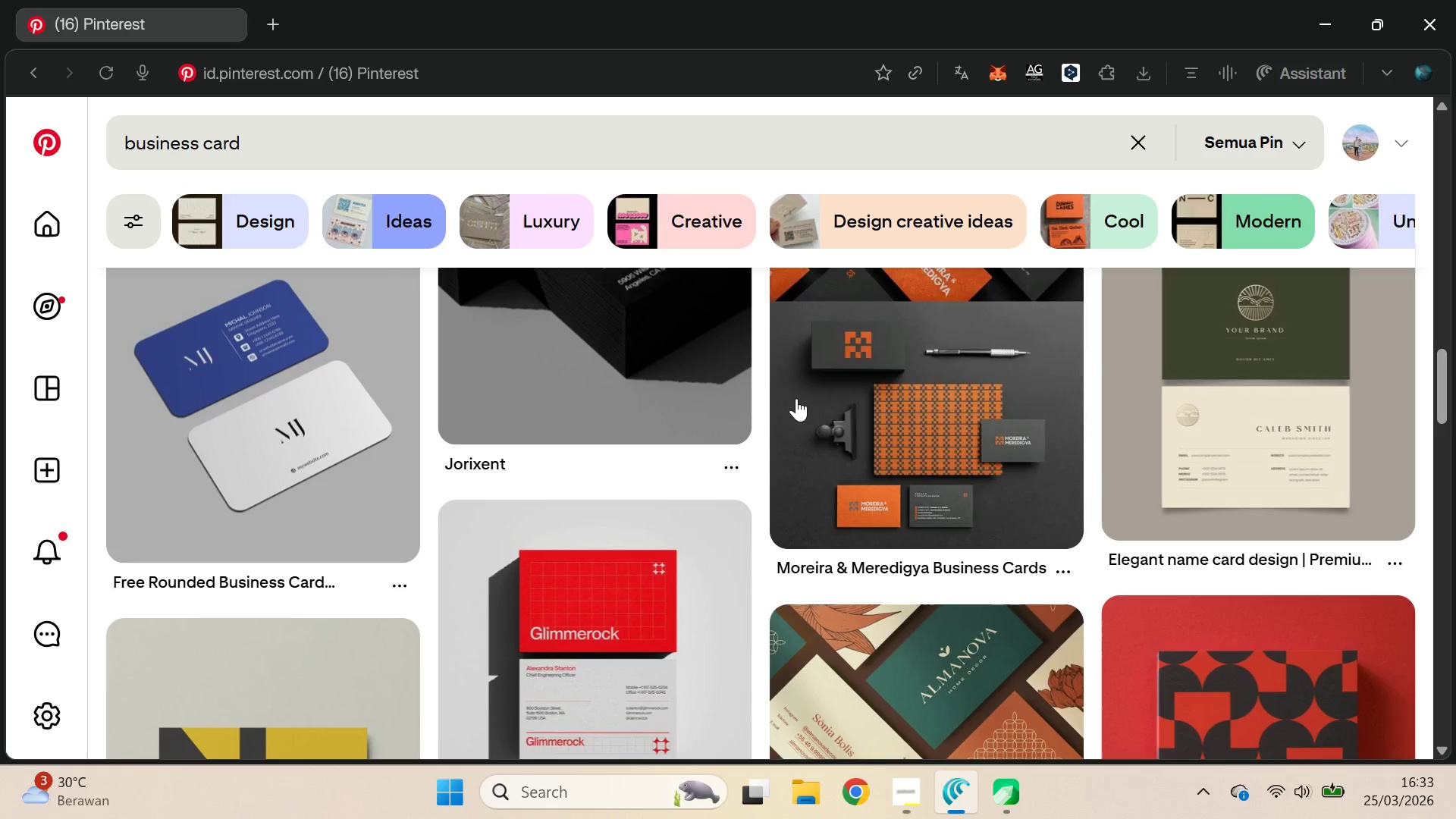 
key(Alt+Tab)
 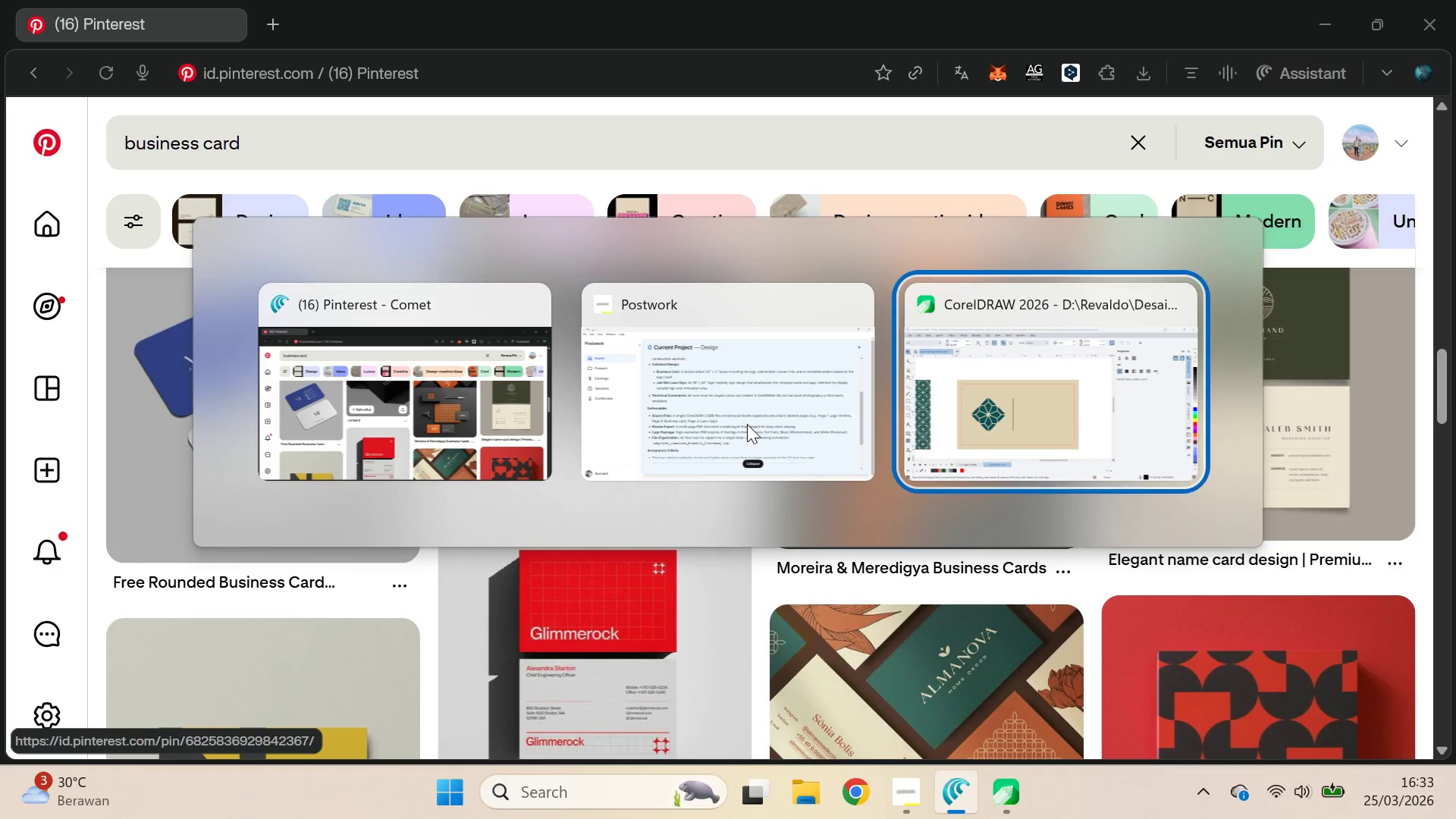 
key(Alt+Tab)
 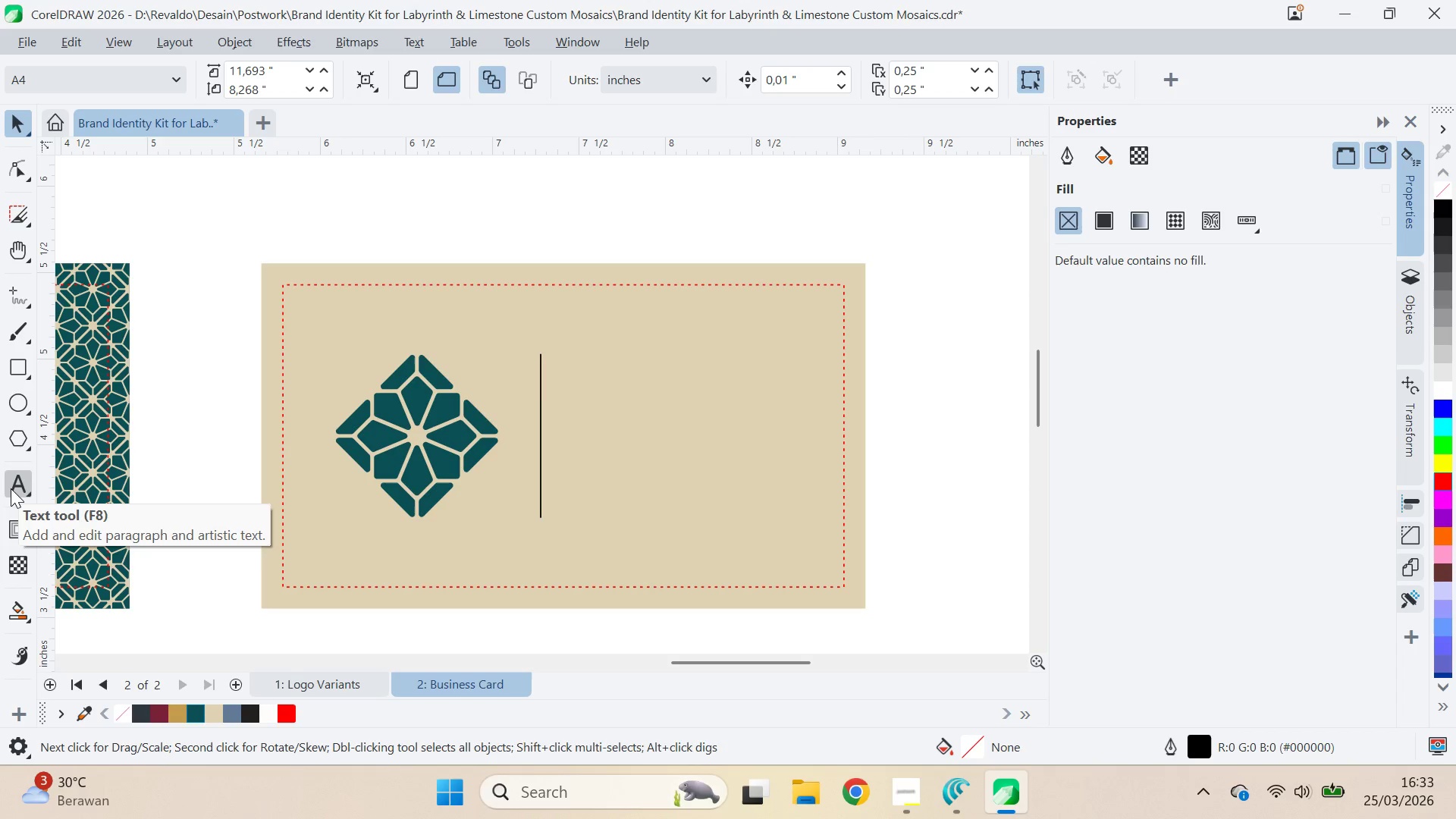 
left_click([27, 479])
 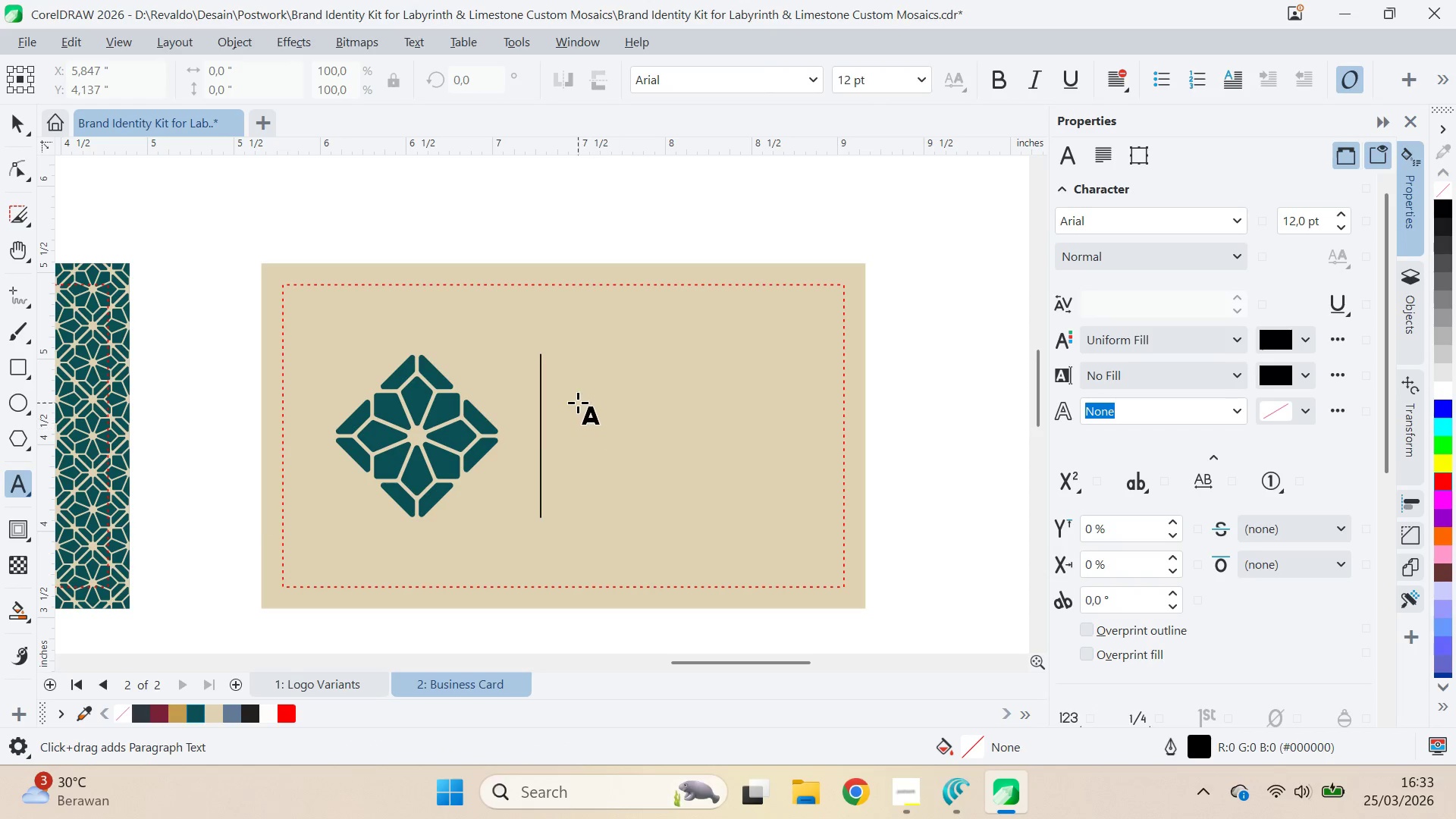 
left_click([578, 400])
 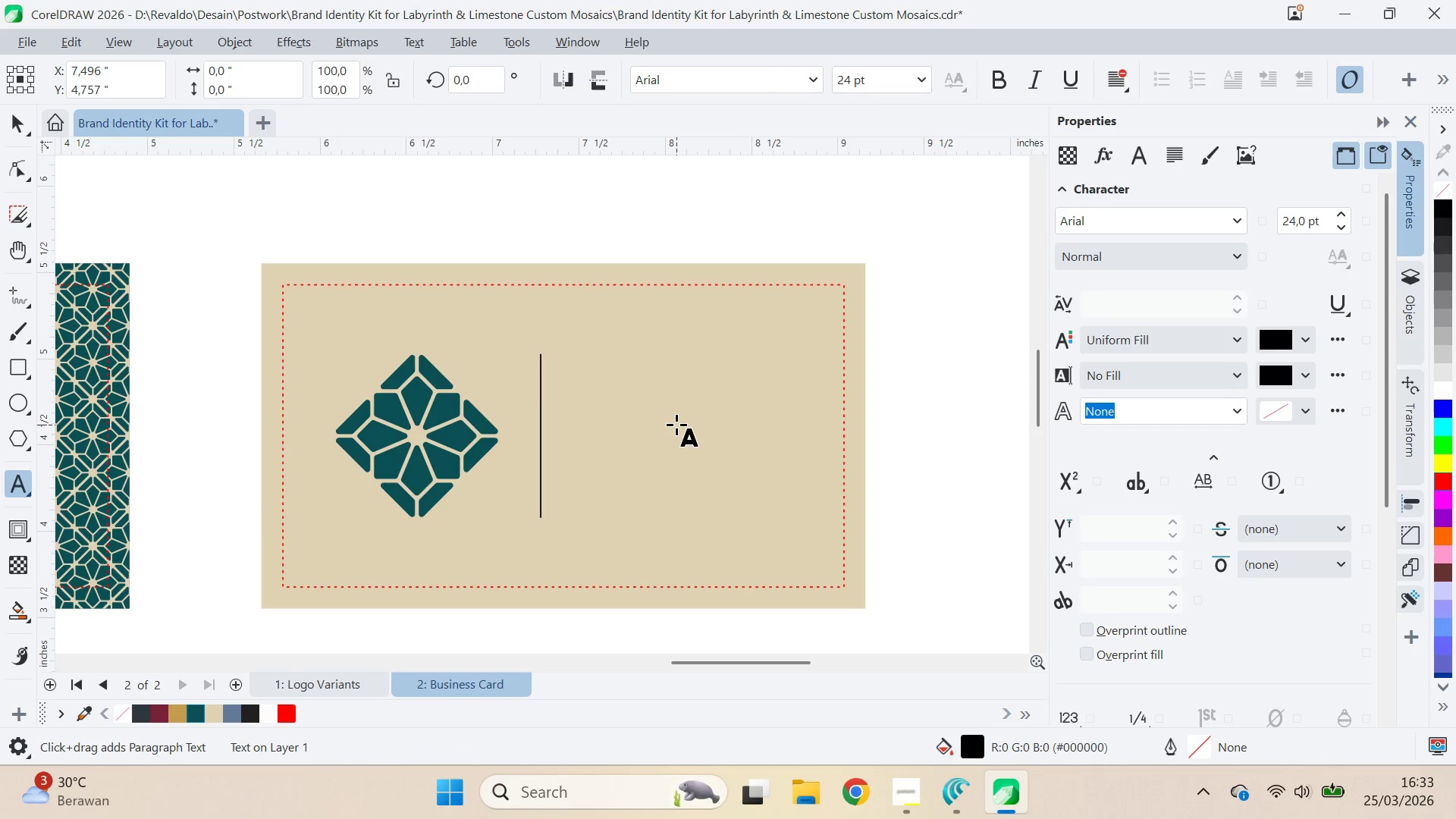 
type(Your Name )
key(Backspace)
 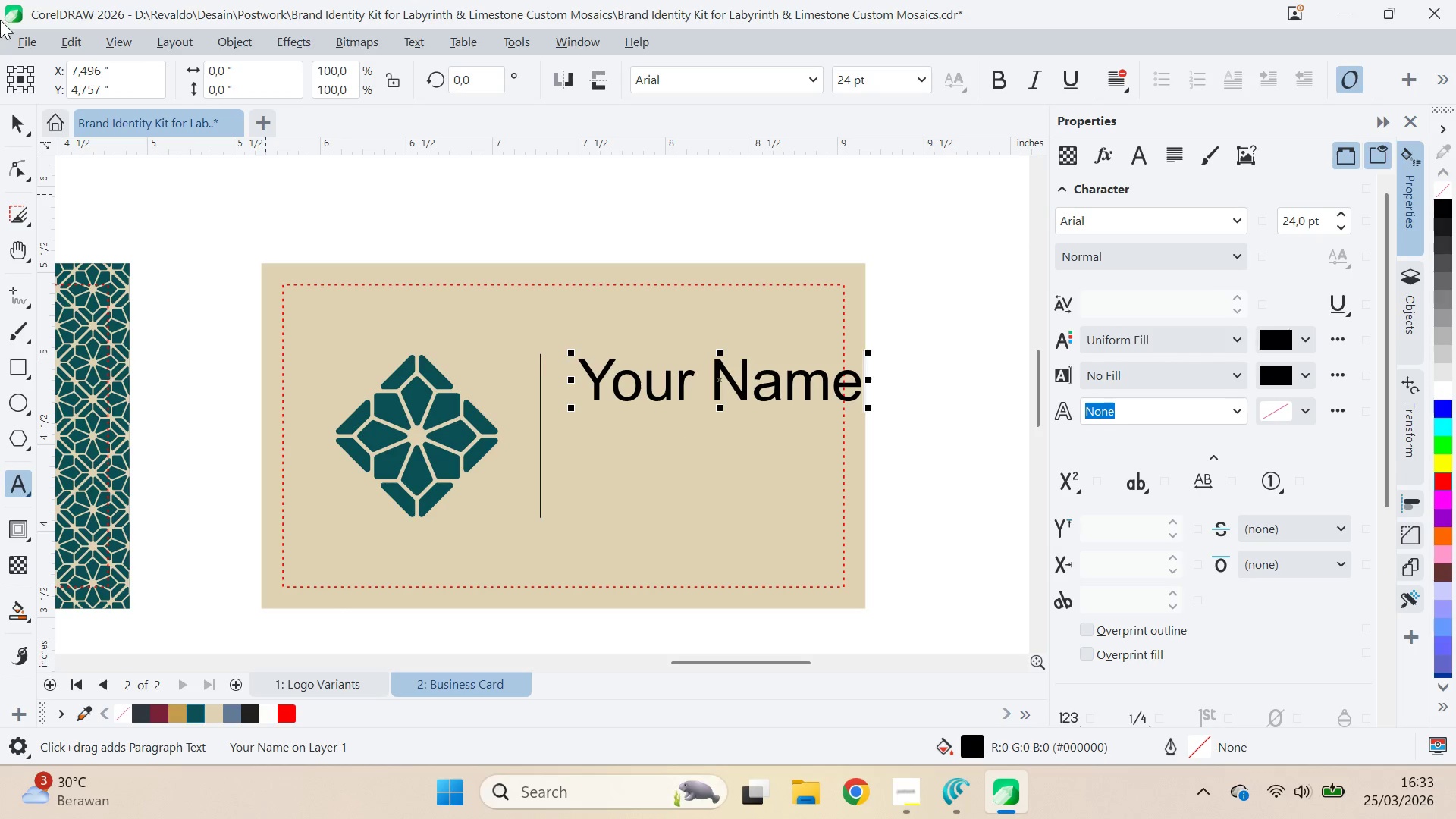 
key(Control+A)
 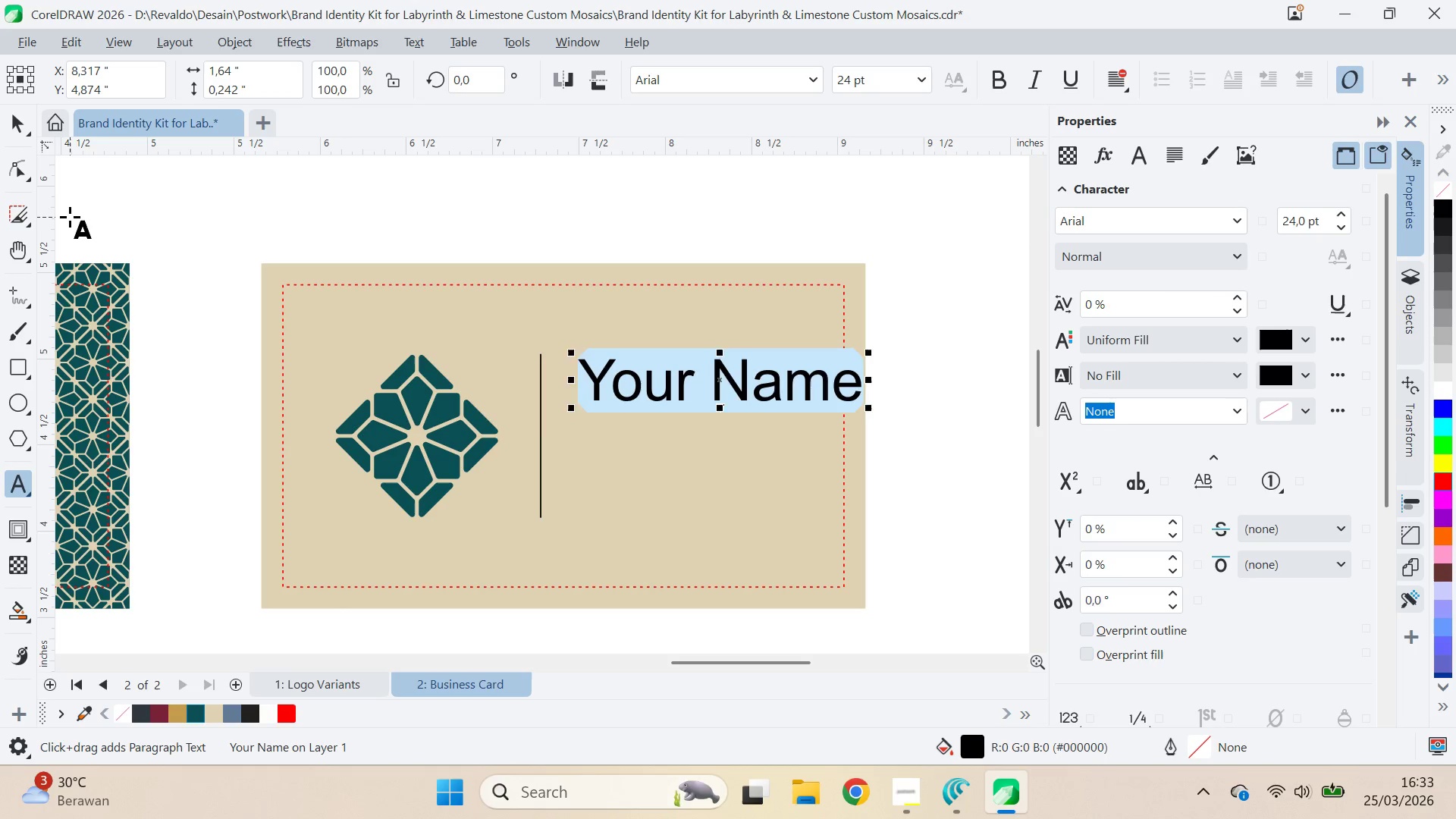 
type(YOPUR)
key(Backspace)
key(Backspace)
key(Backspace)
type(UR NAME )
key(Backspace)
 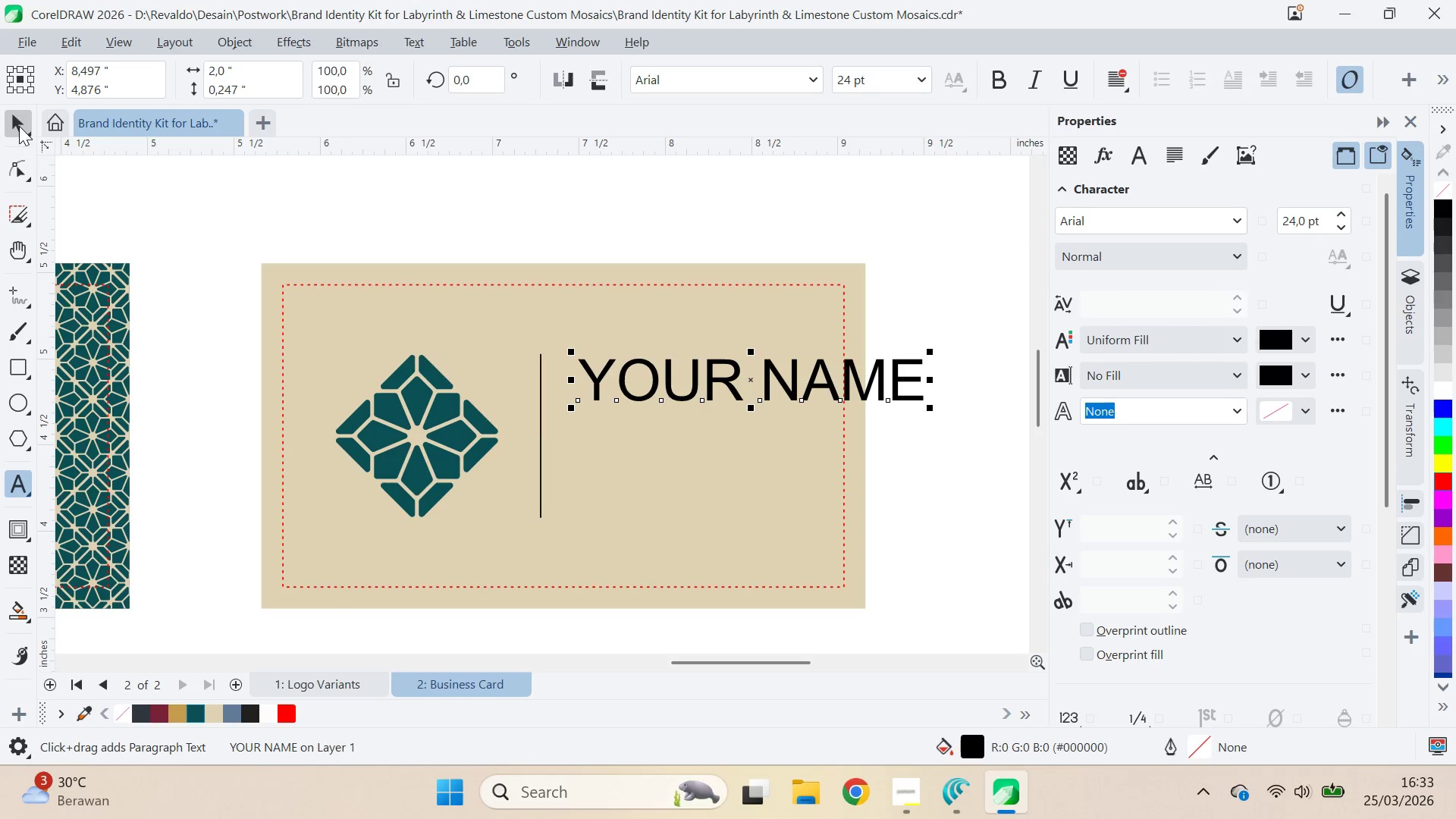 
left_click([820, 85])
 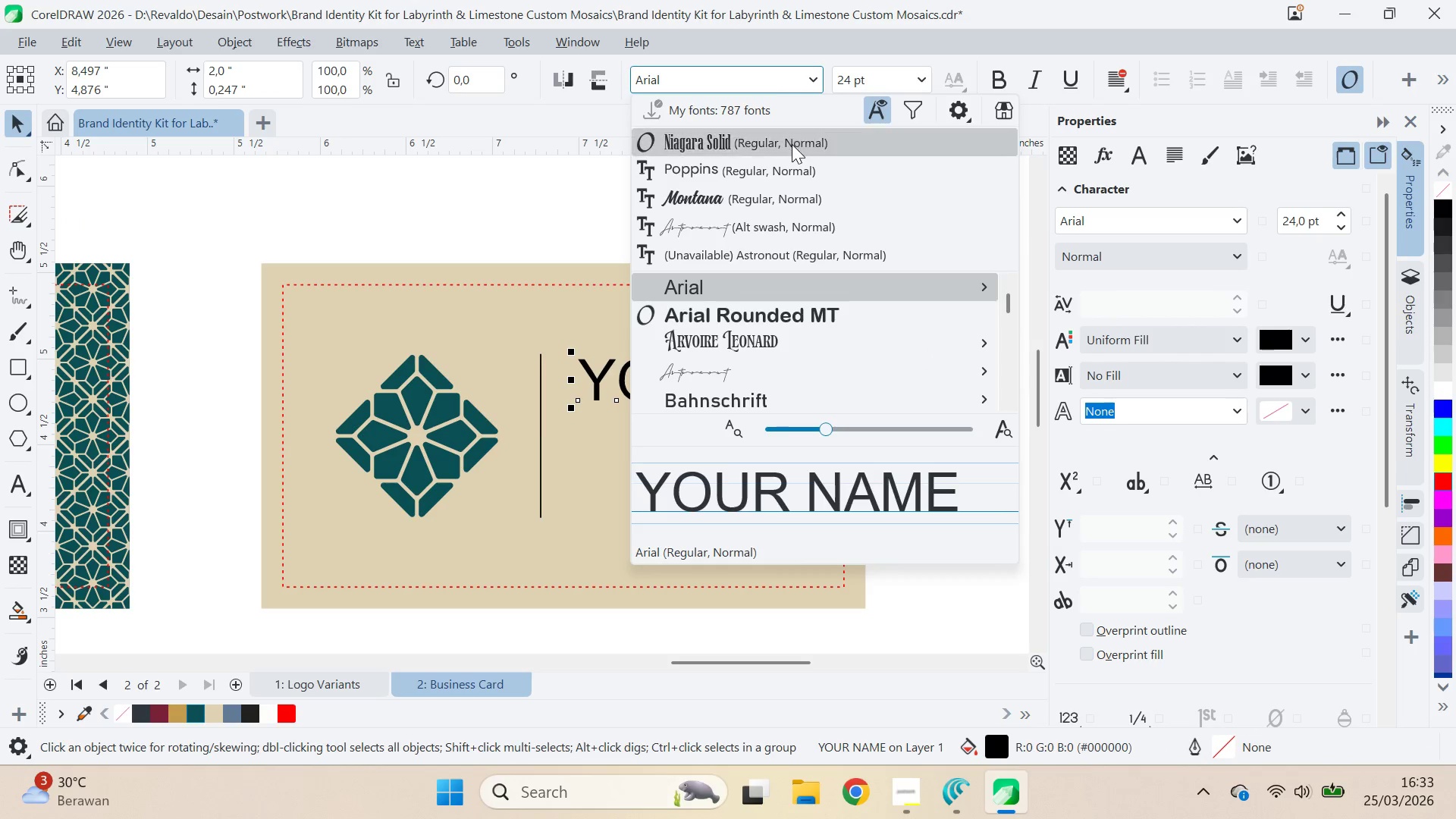 
left_click([791, 144])
 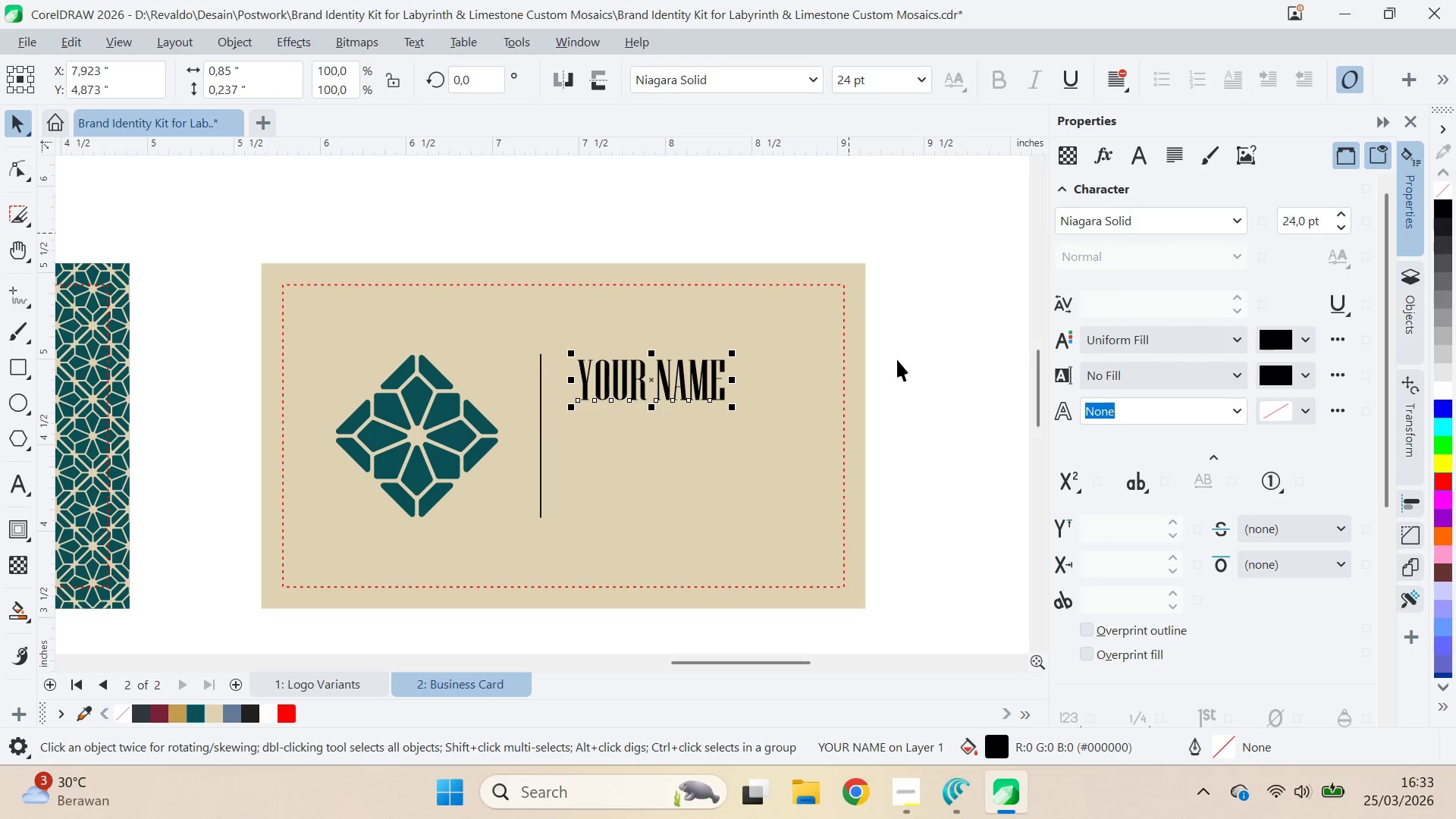 
left_click([918, 387])
 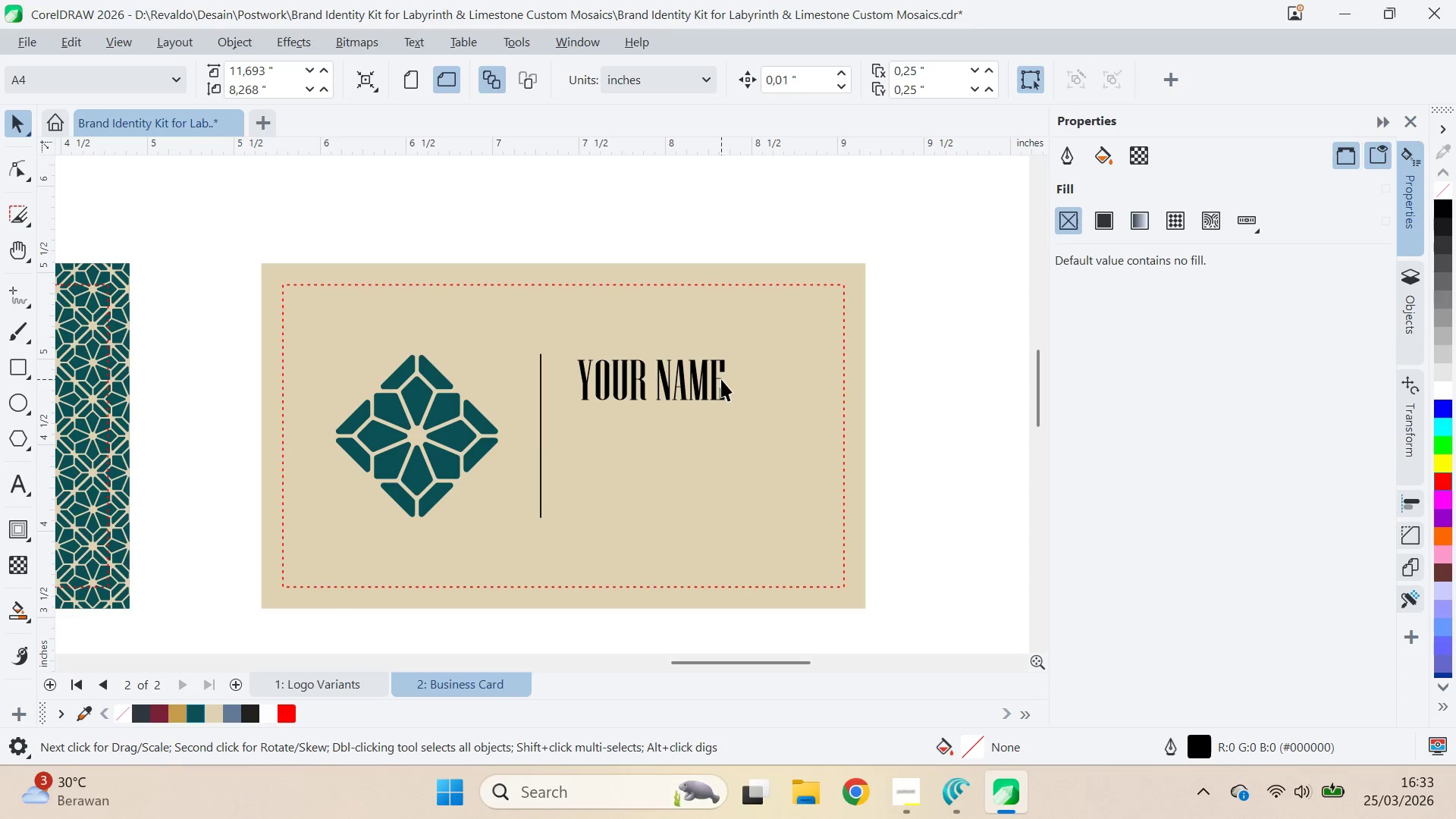 
left_click_drag(start_coordinate=[718, 379], to_coordinate=[714, 362])
 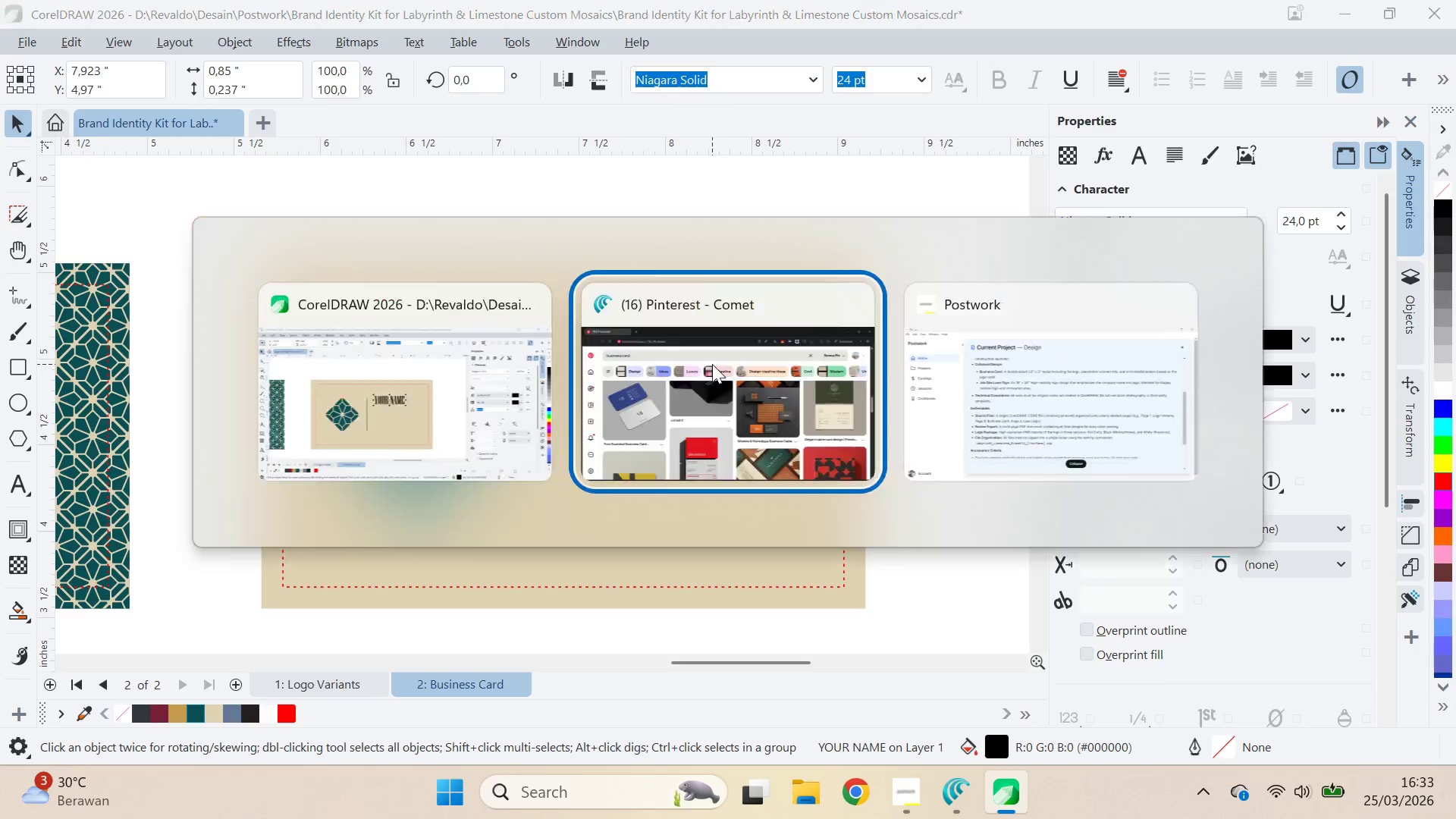 
hold_key(key=ShiftLeft, duration=1.09)
 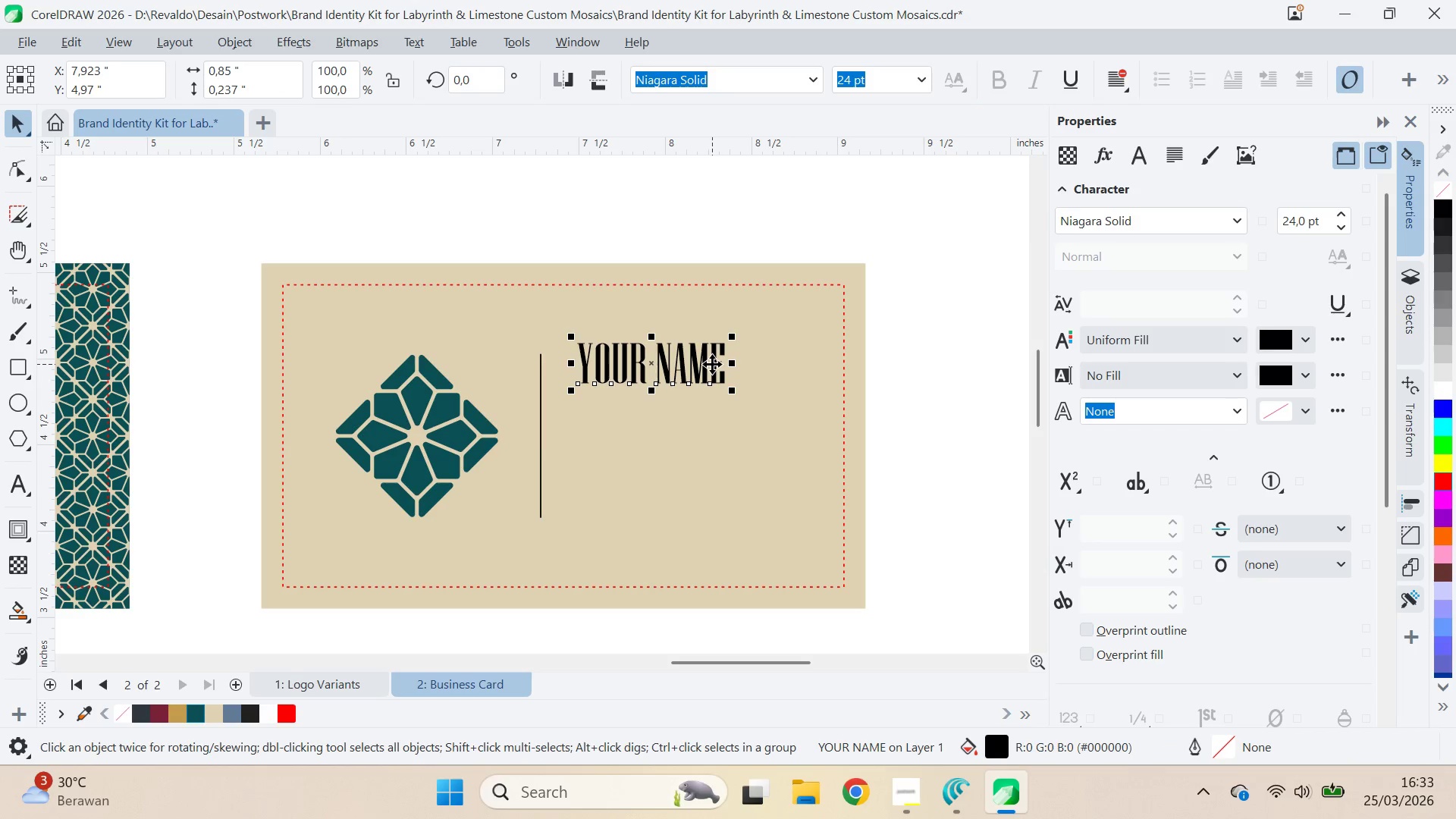 
key(Alt+AltLeft)
 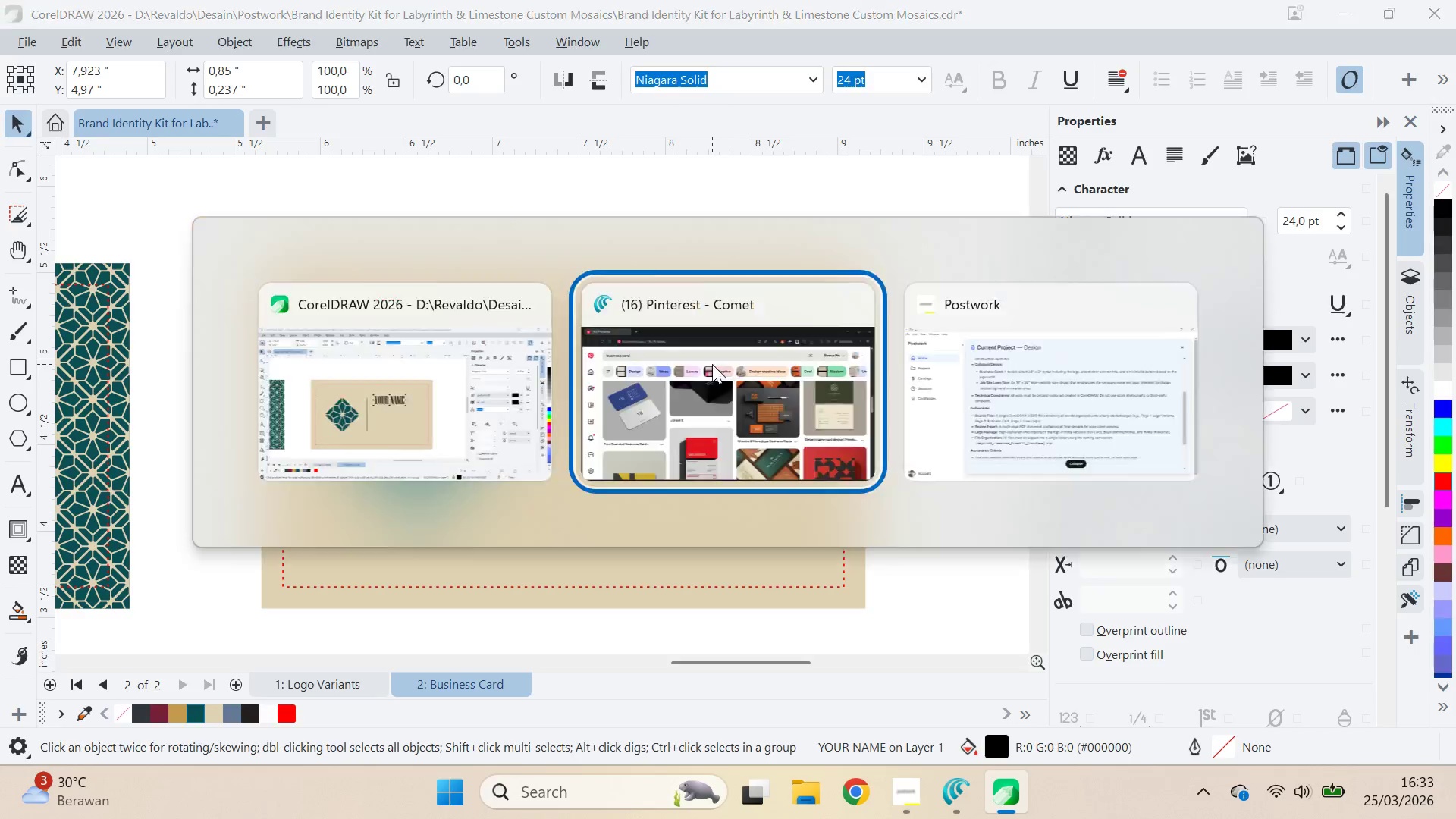 
key(Alt+Tab)
 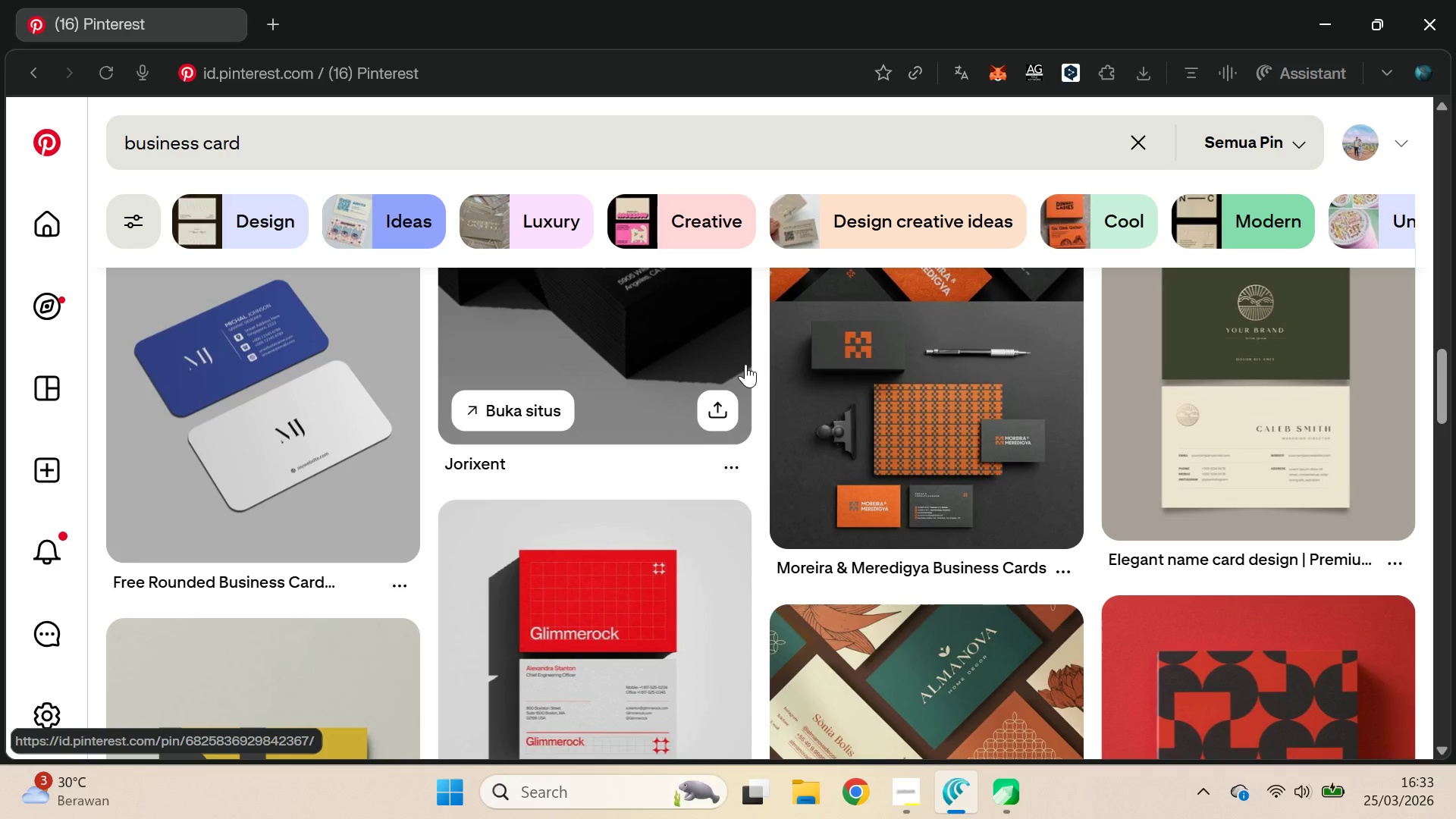 
key(Alt+AltLeft)
 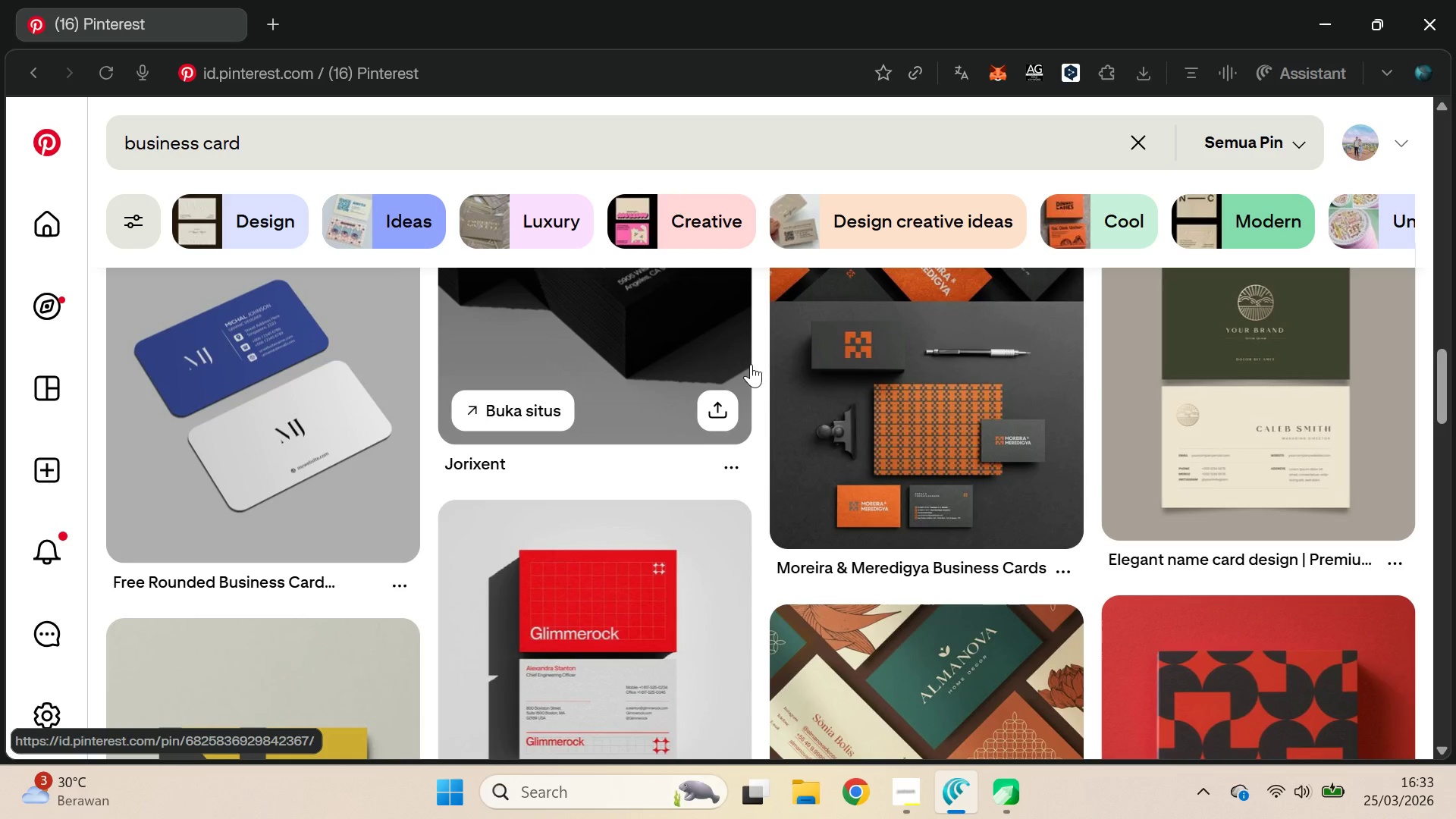 
key(Alt+Tab)
 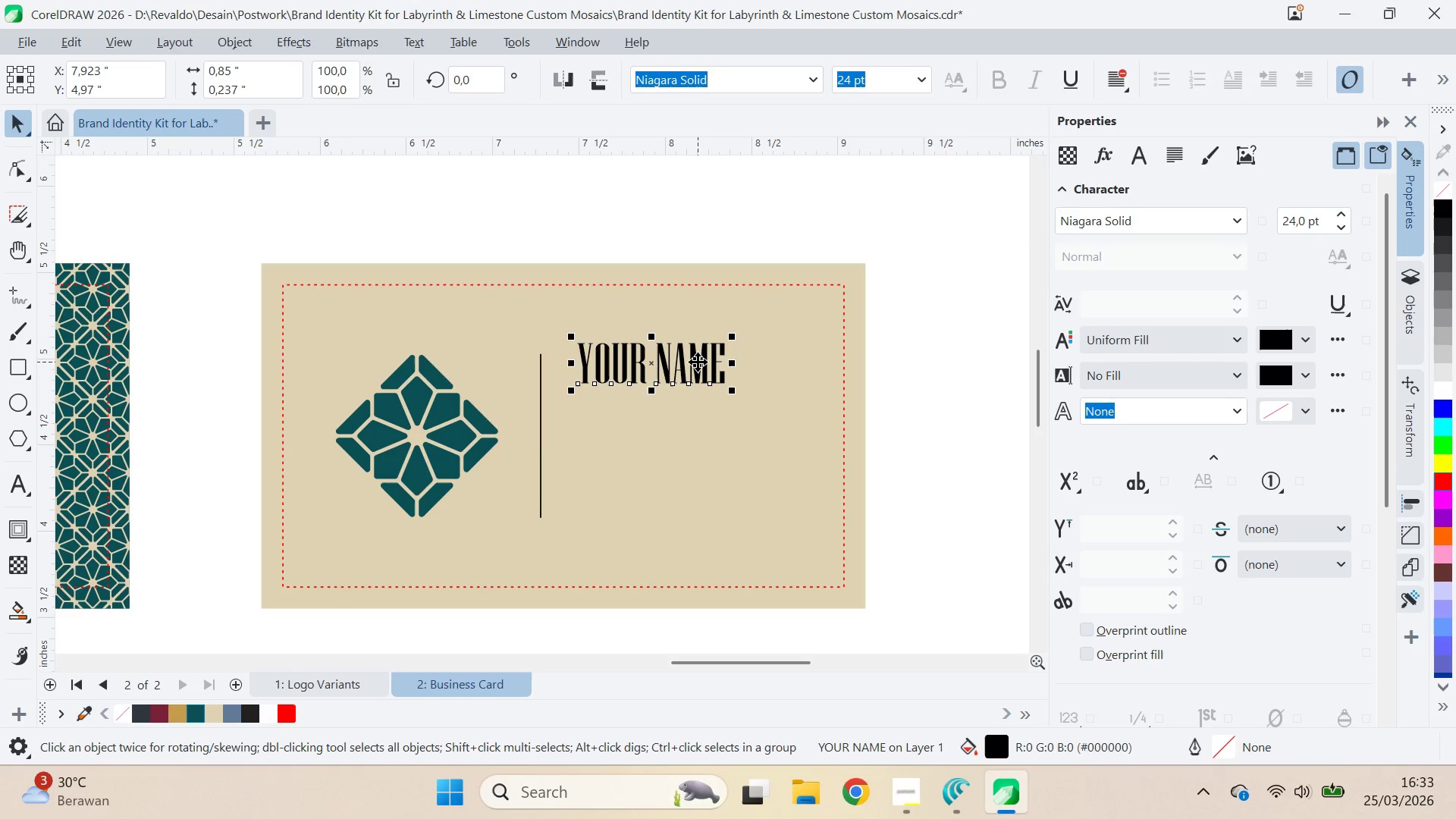 
left_click_drag(start_coordinate=[697, 361], to_coordinate=[692, 416])
 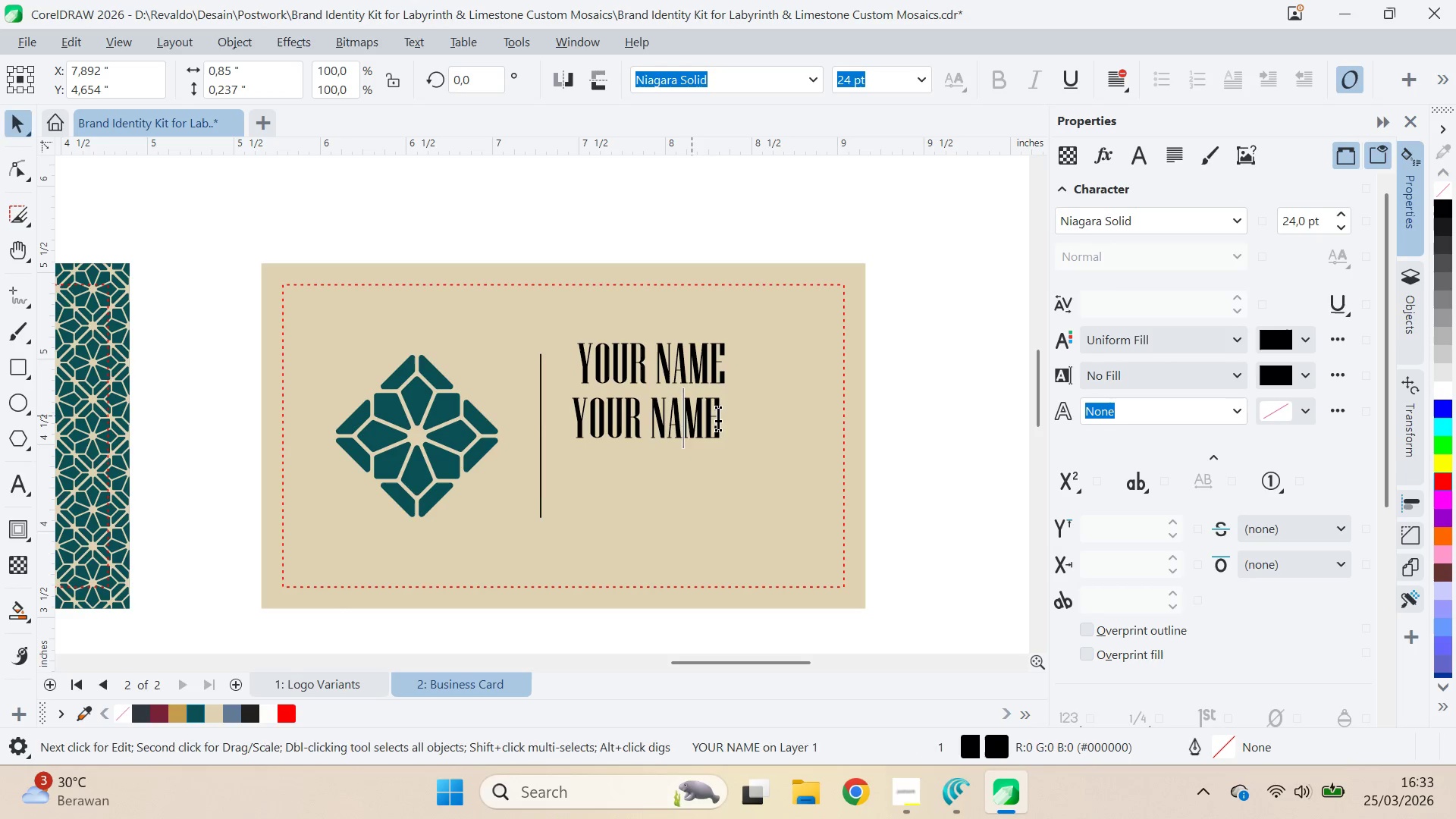 
hold_key(key=ShiftLeft, duration=0.7)
 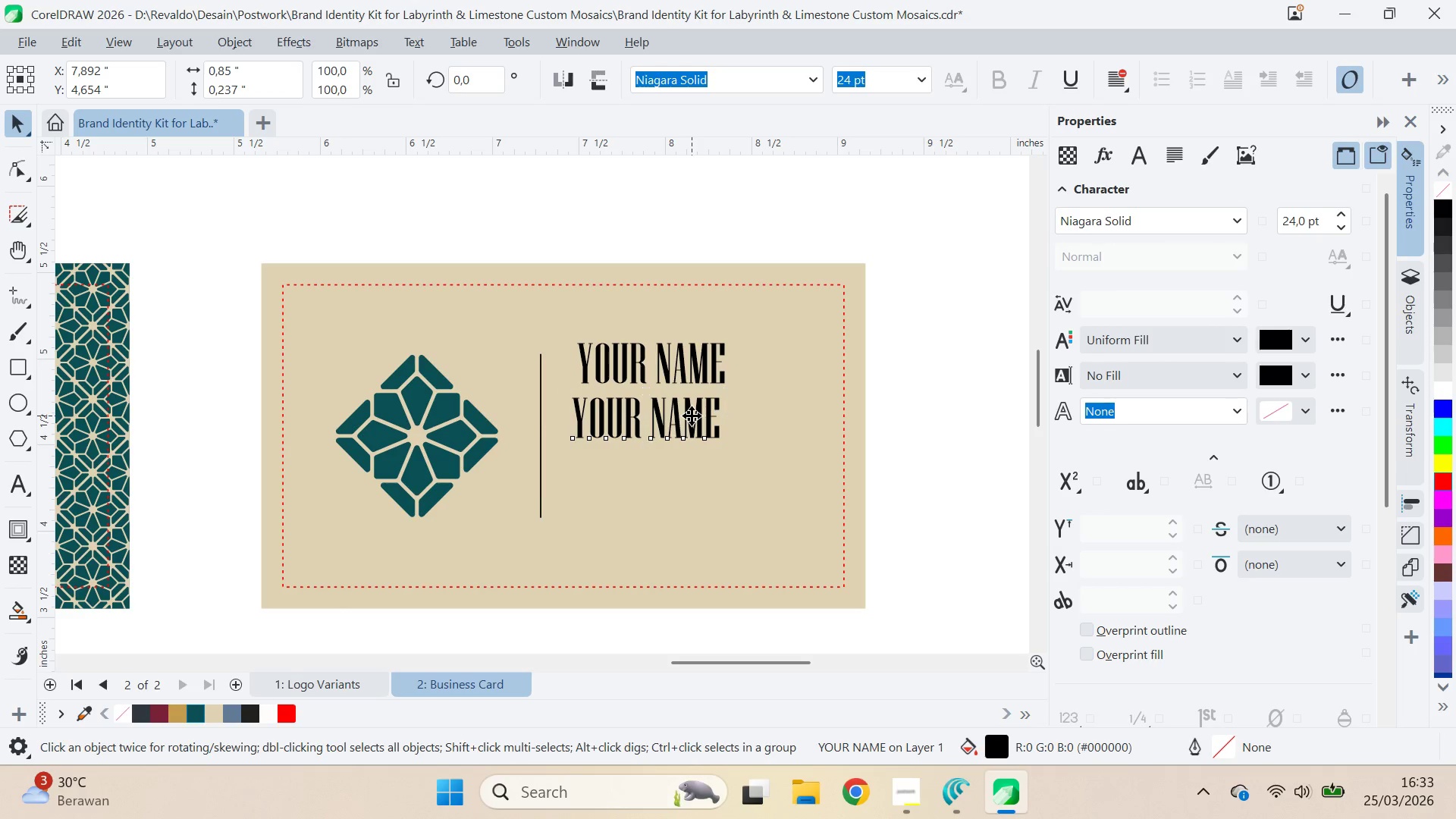 
double_click([692, 416])
 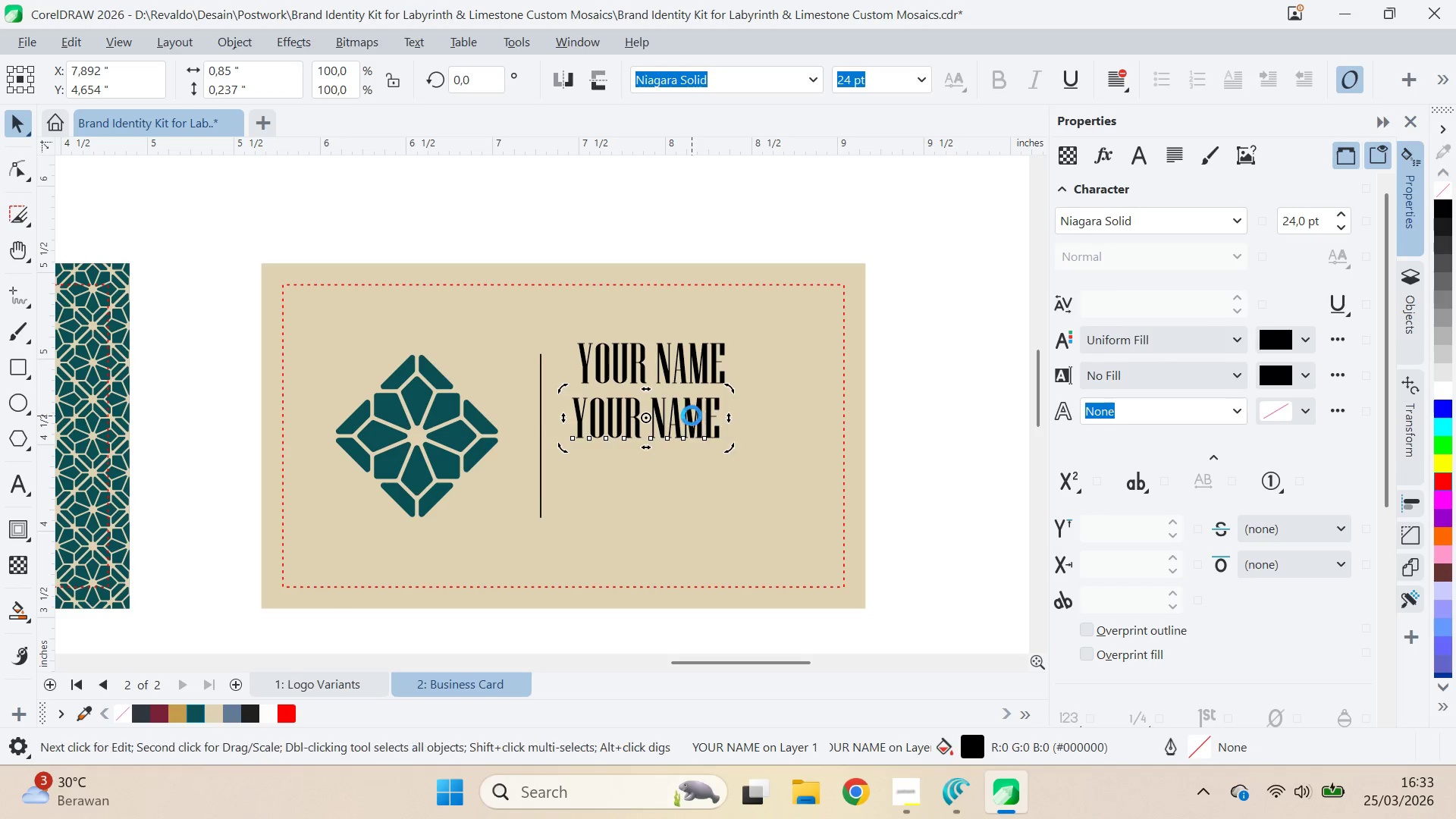 
key(Control+A)
 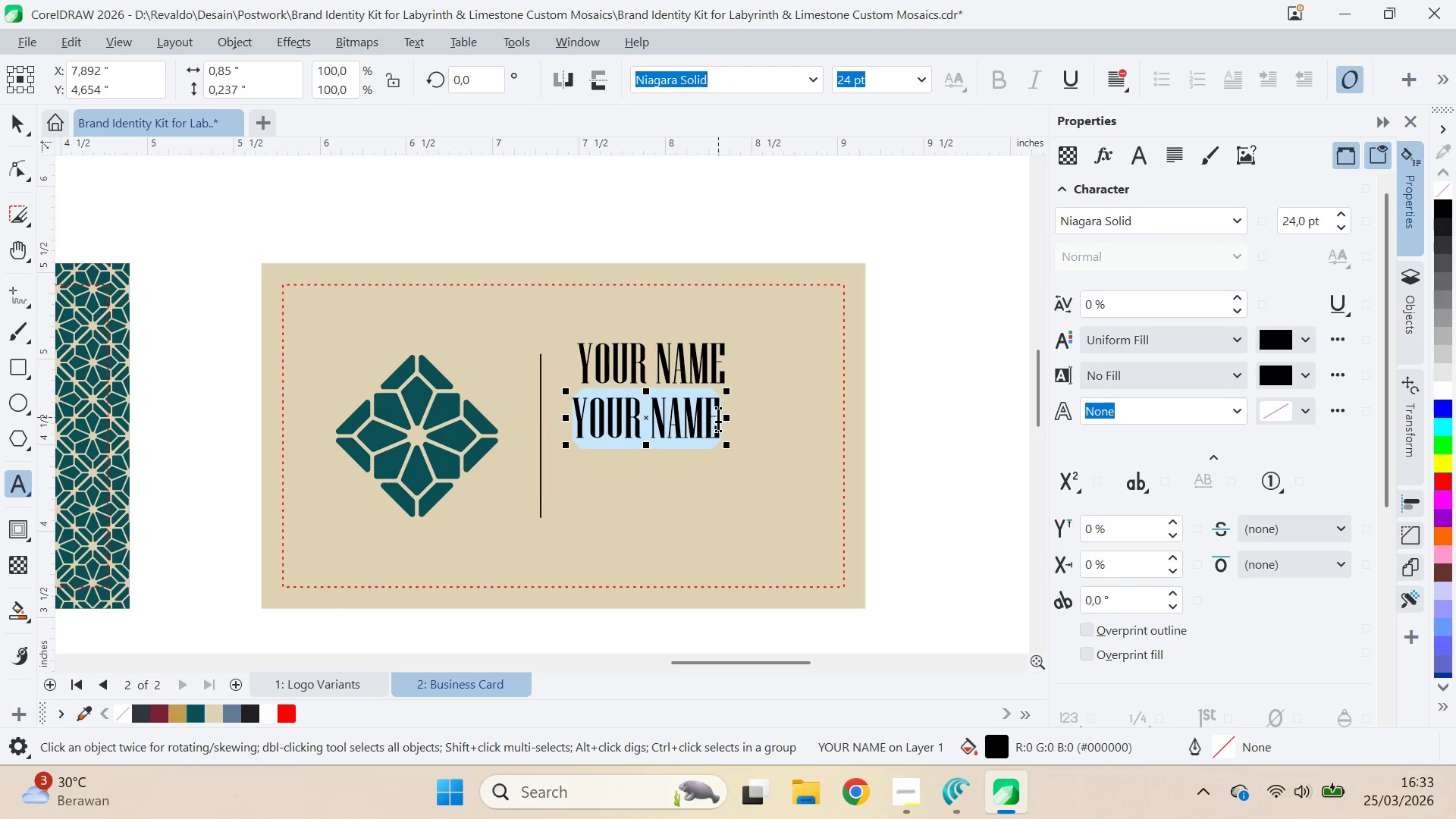 
key(CapsLock)
 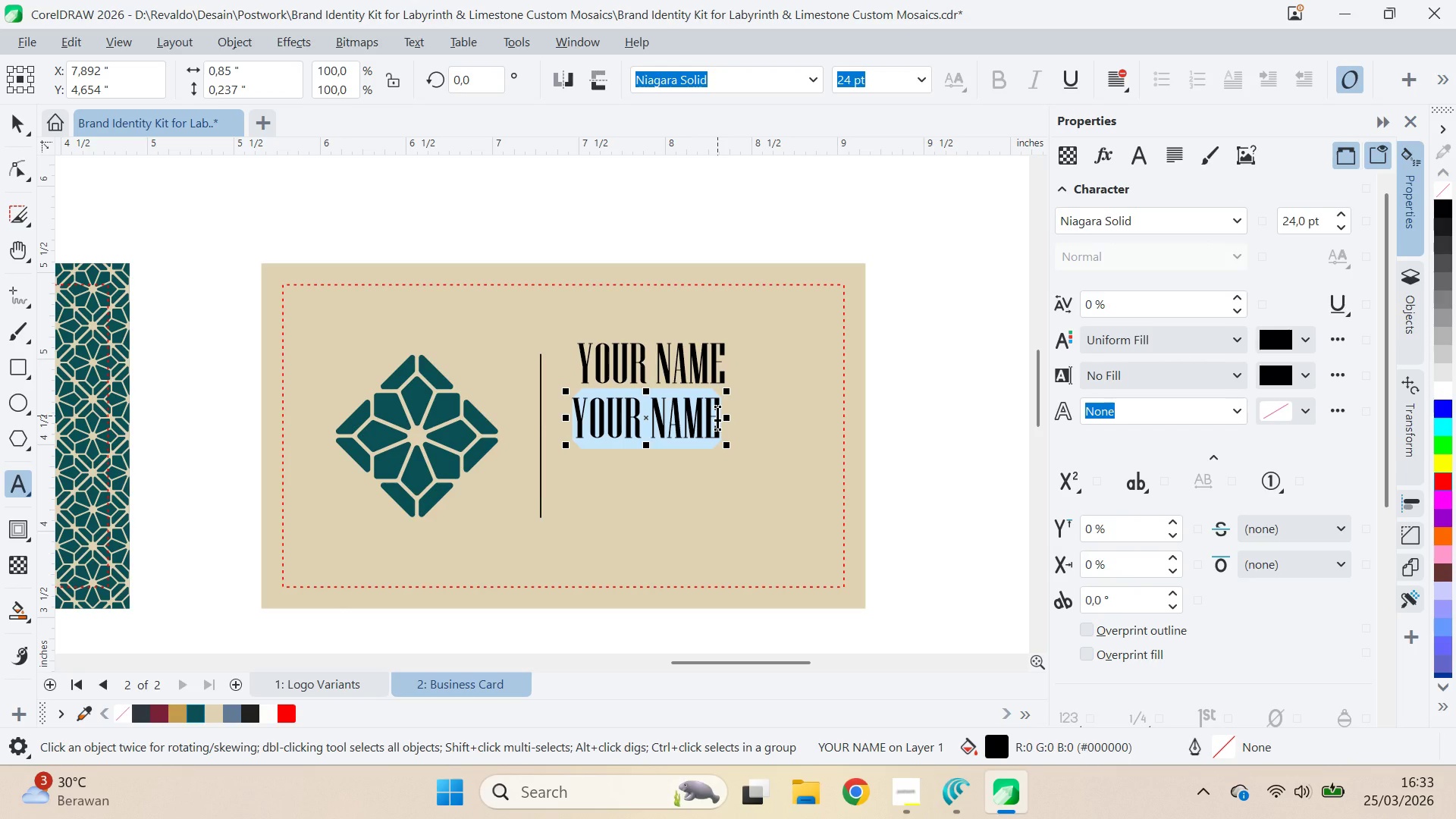 
key(Alt+Tab)
 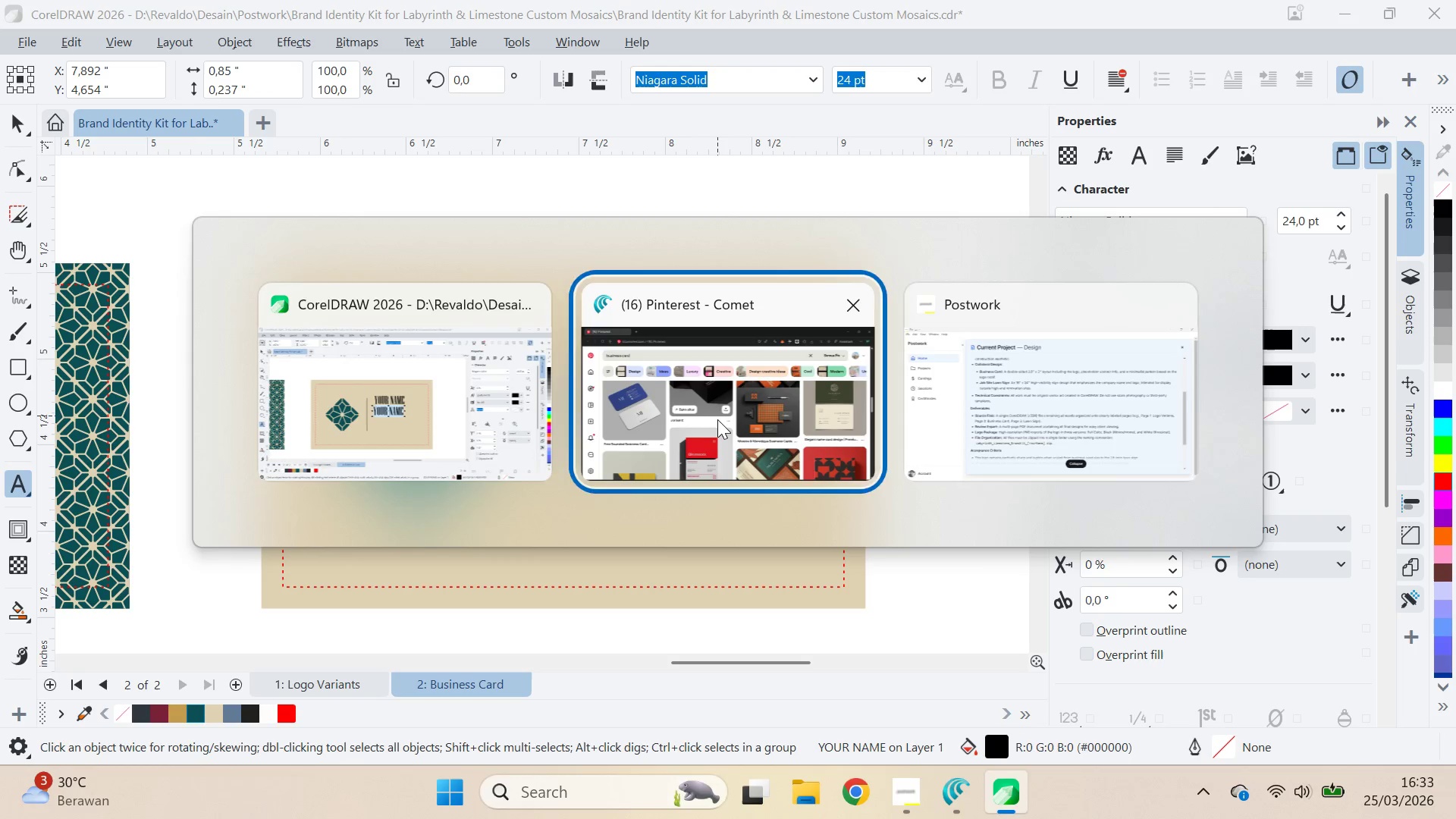 
key(Alt+Tab)